 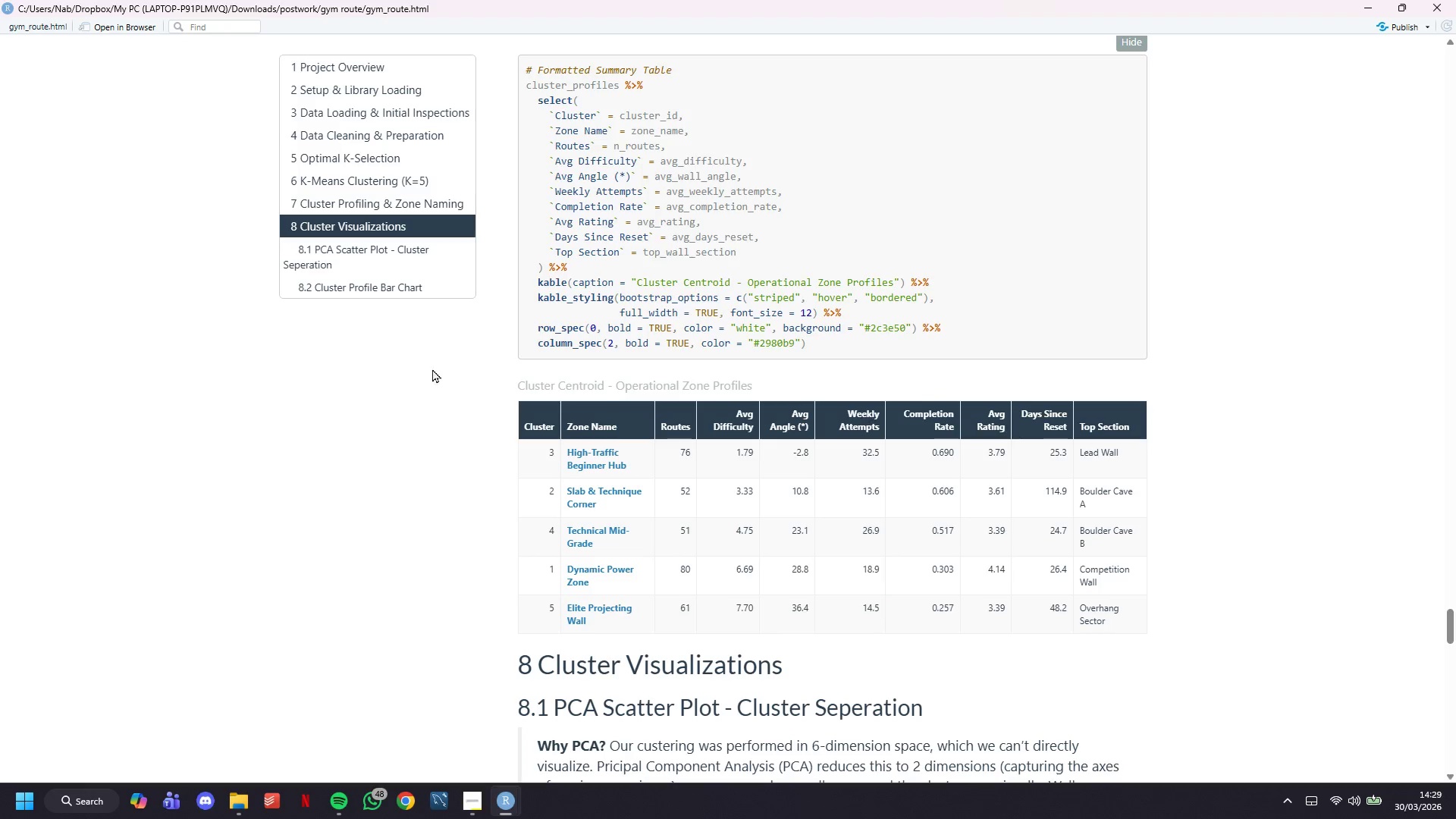 
left_click([363, 205])
 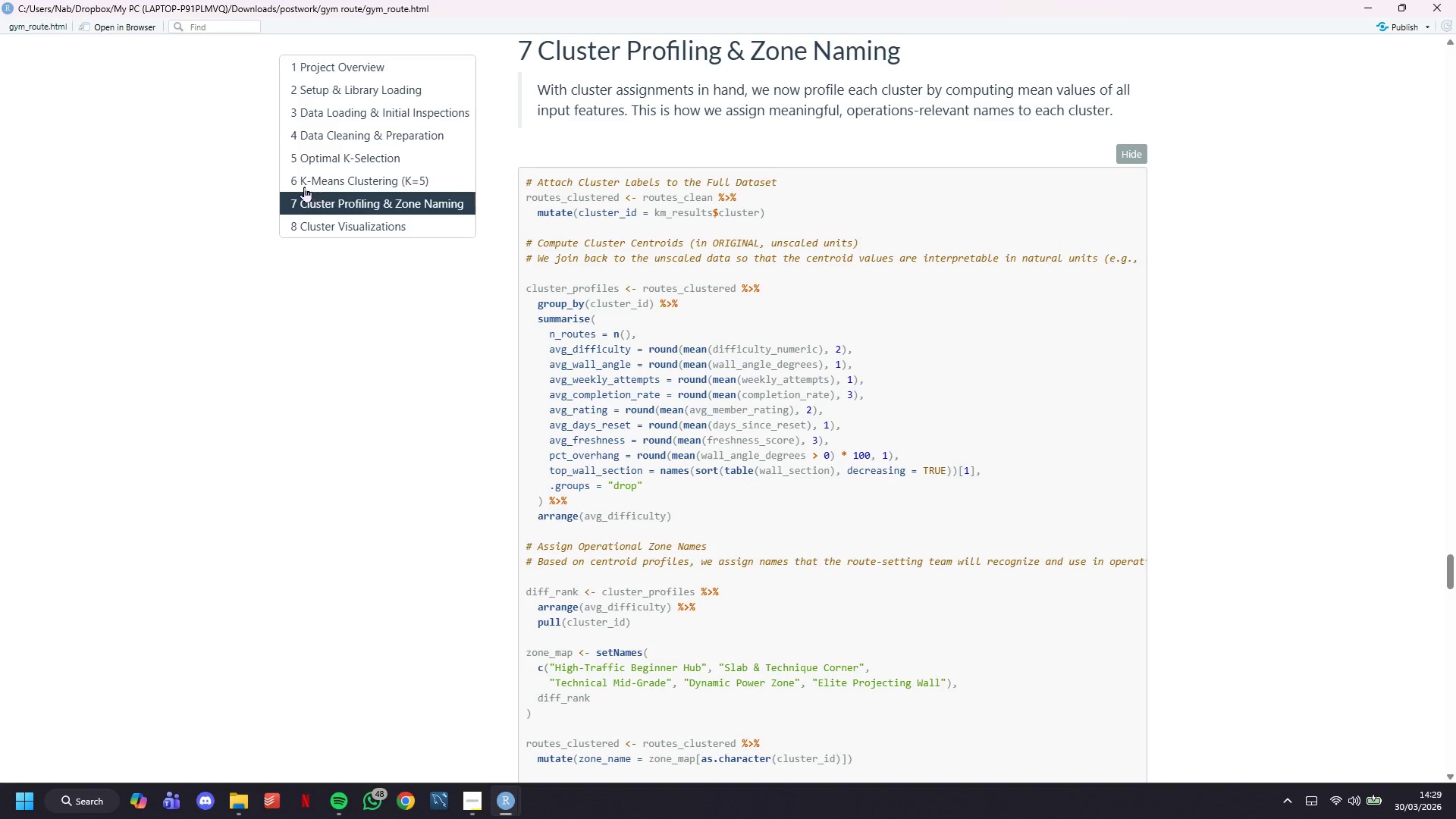 
left_click([302, 186])
 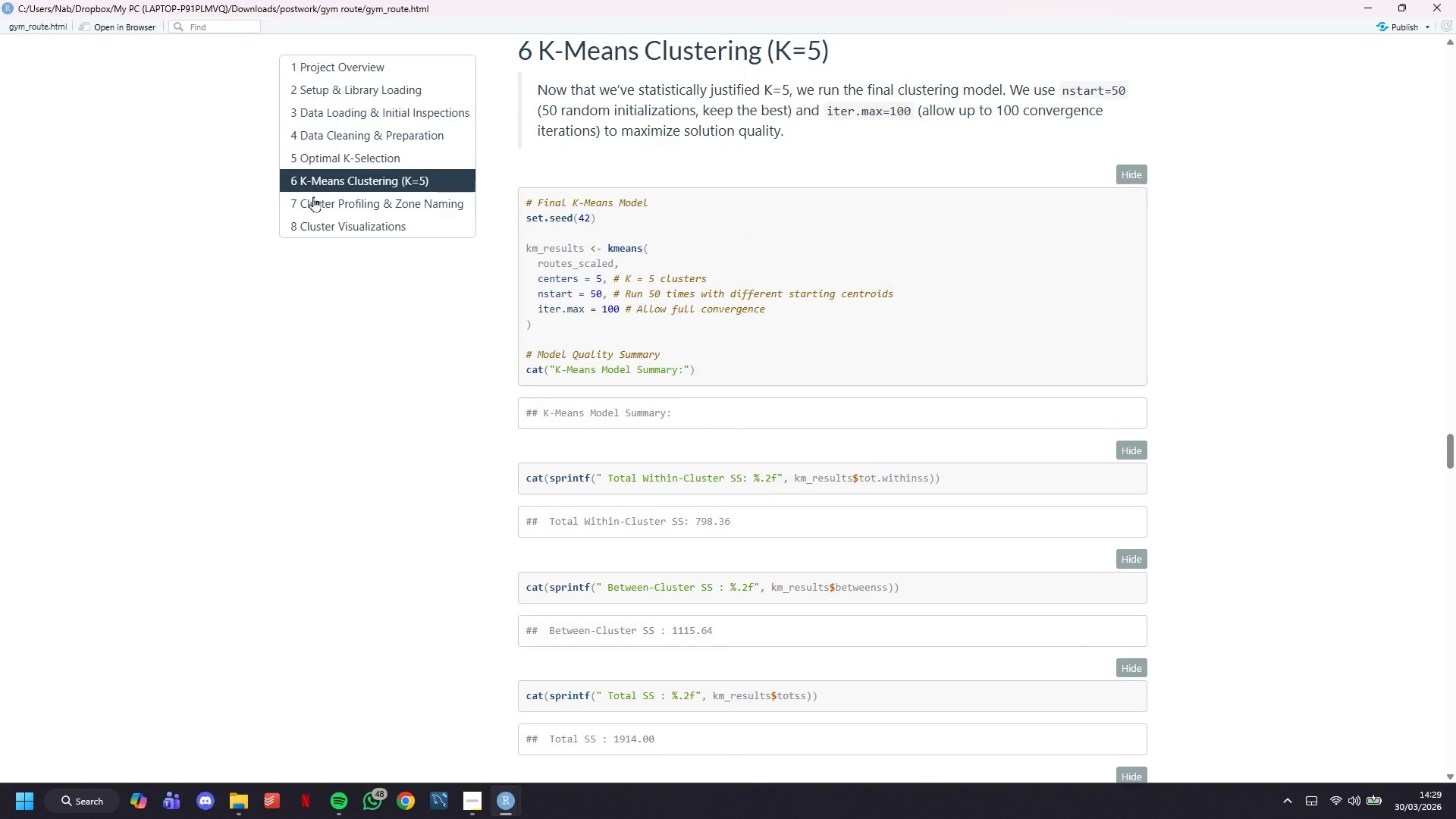 
left_click([315, 201])
 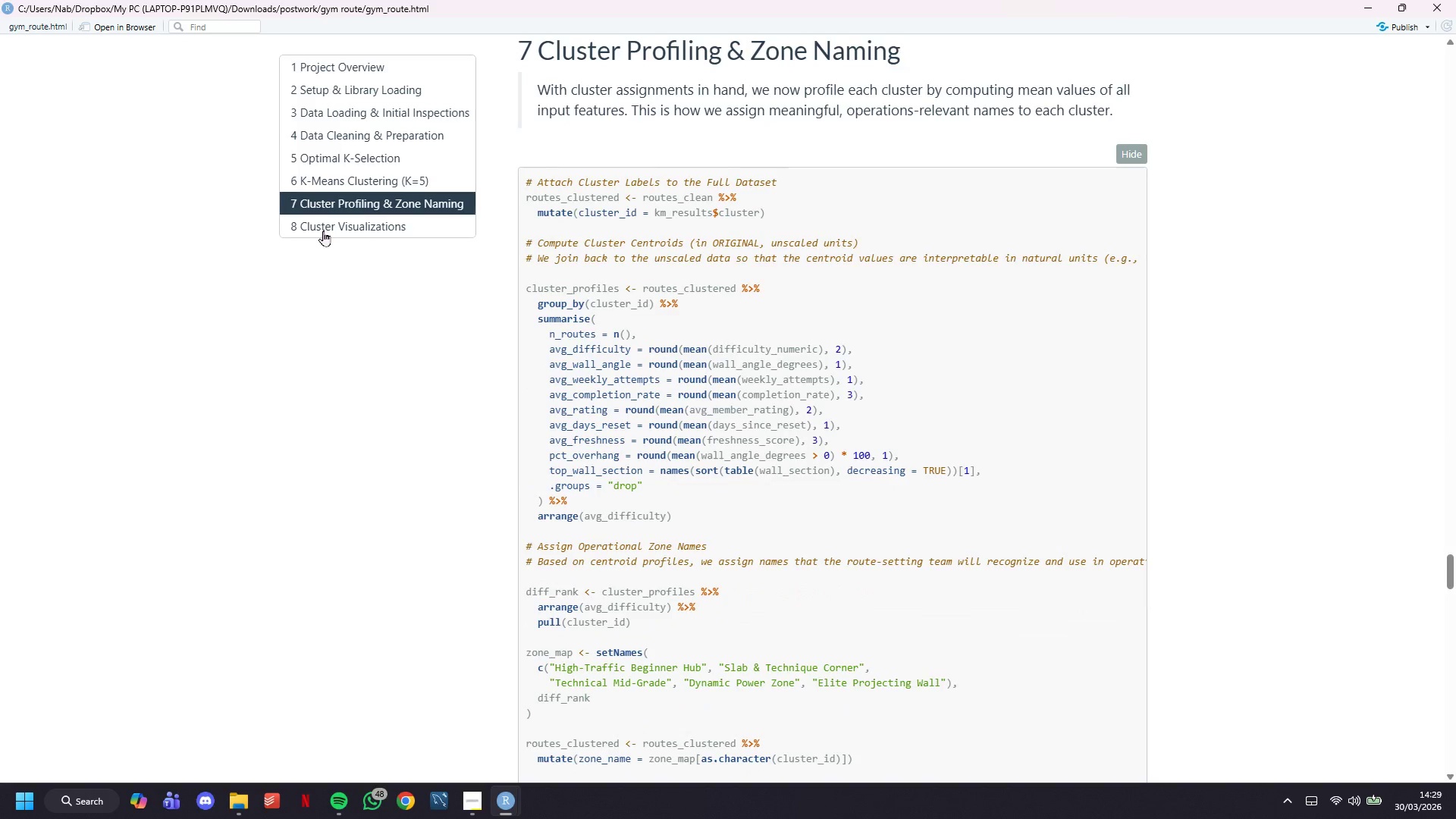 
left_click([323, 231])
 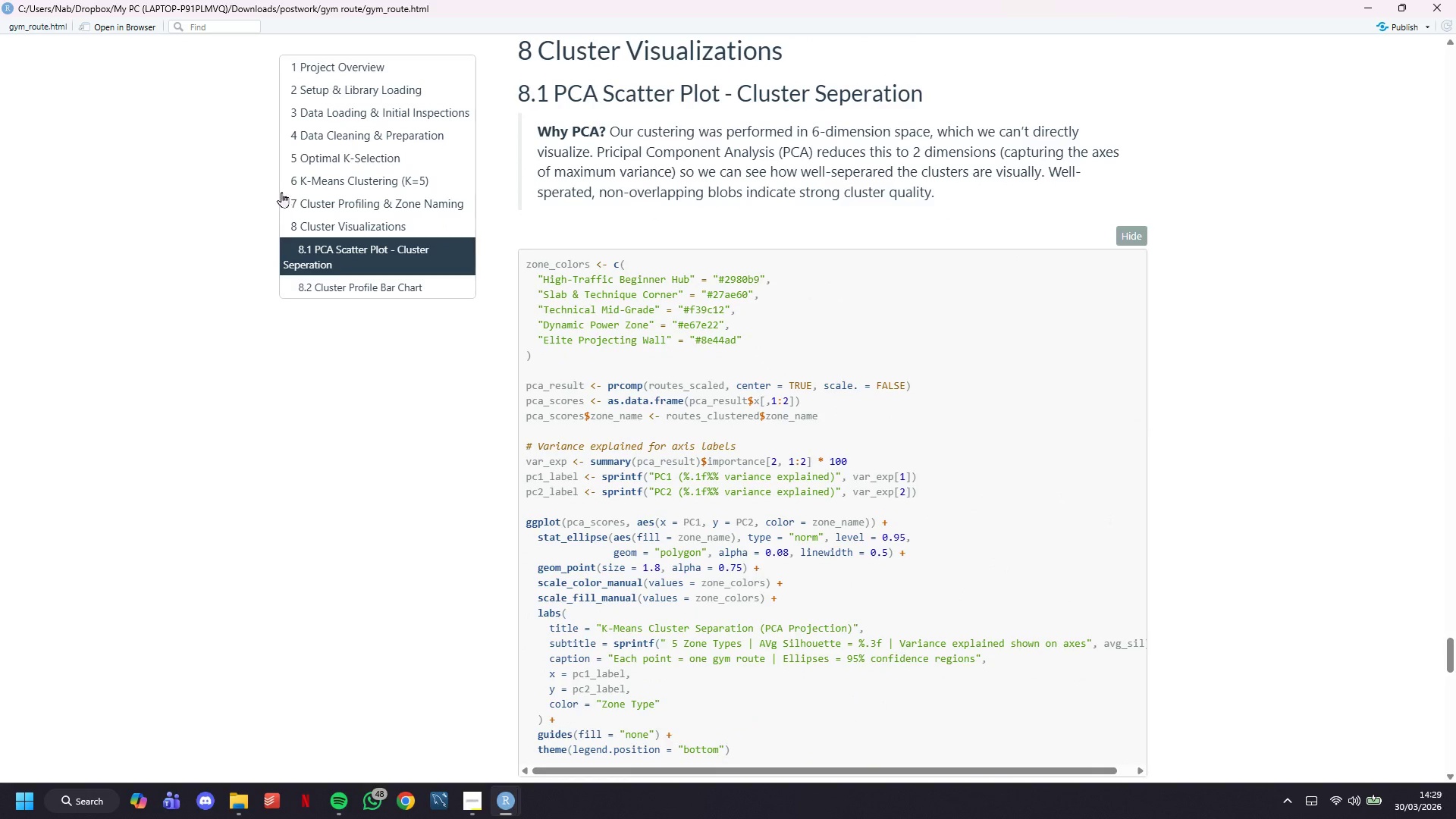 
left_click_drag(start_coordinate=[281, 181], to_coordinate=[428, 292])
 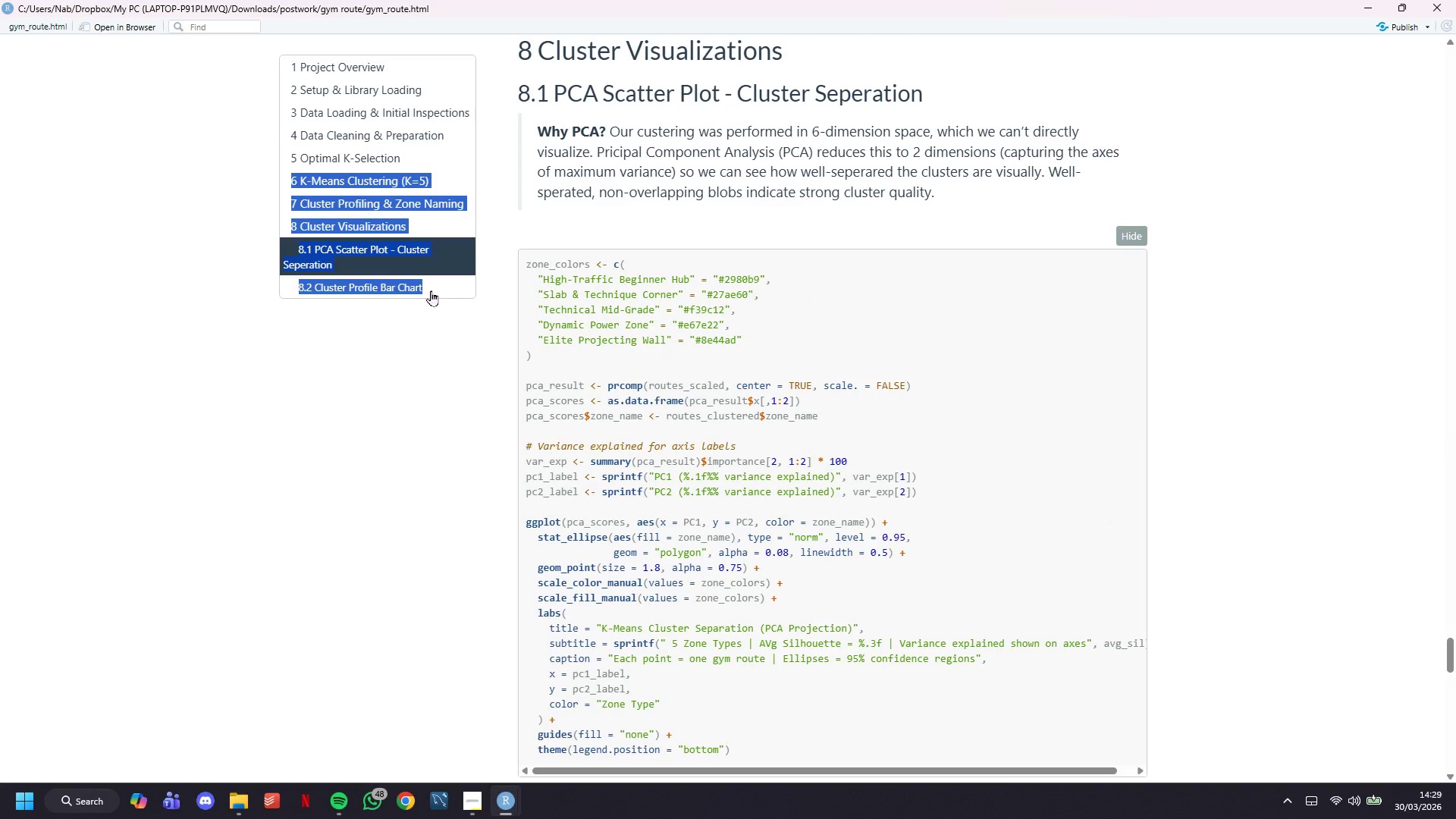 
key(Control+C)
 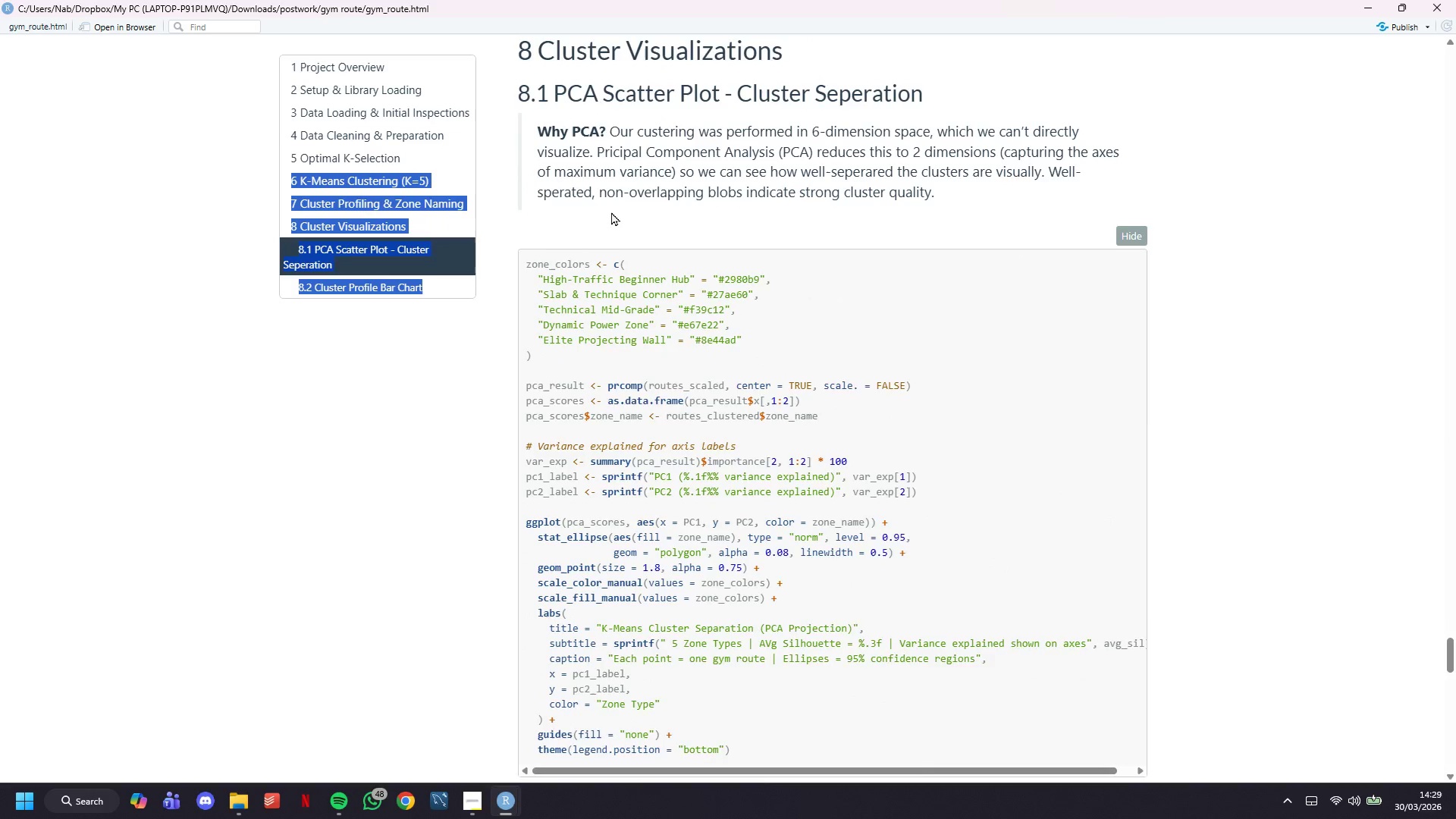 